 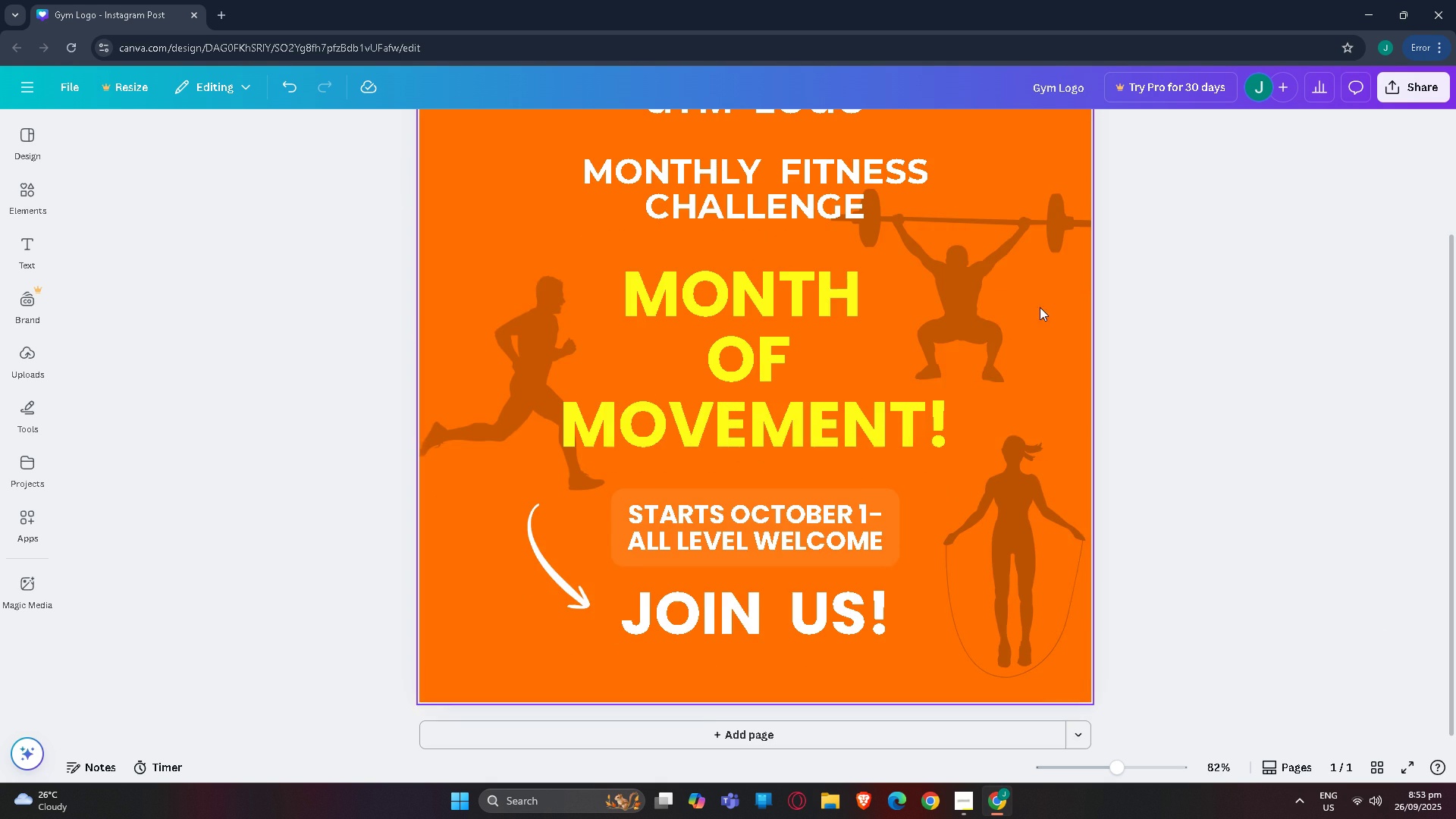 
scroll: coordinate [777, 327], scroll_direction: up, amount: 1.0
 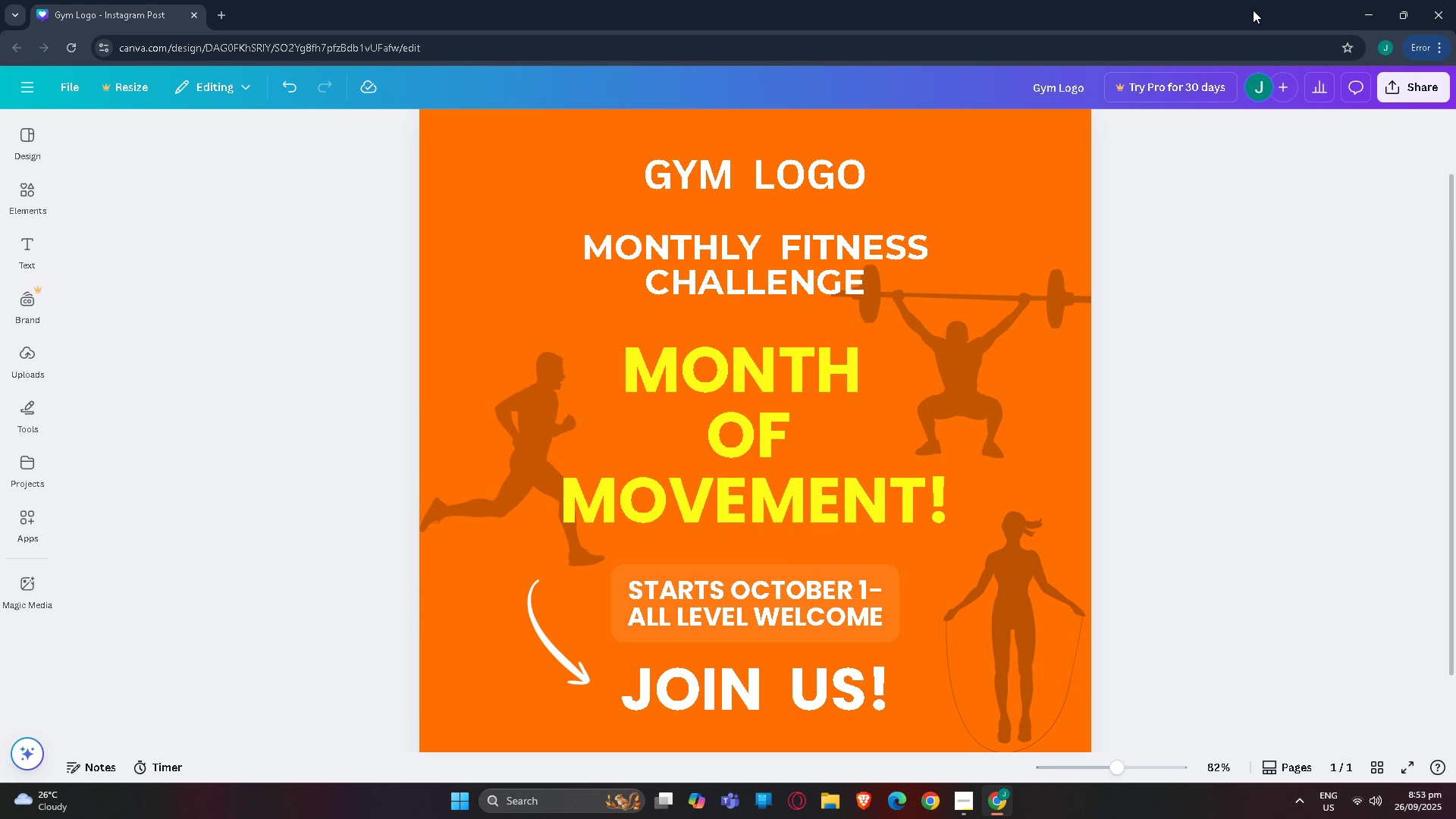 
wait(27.63)
 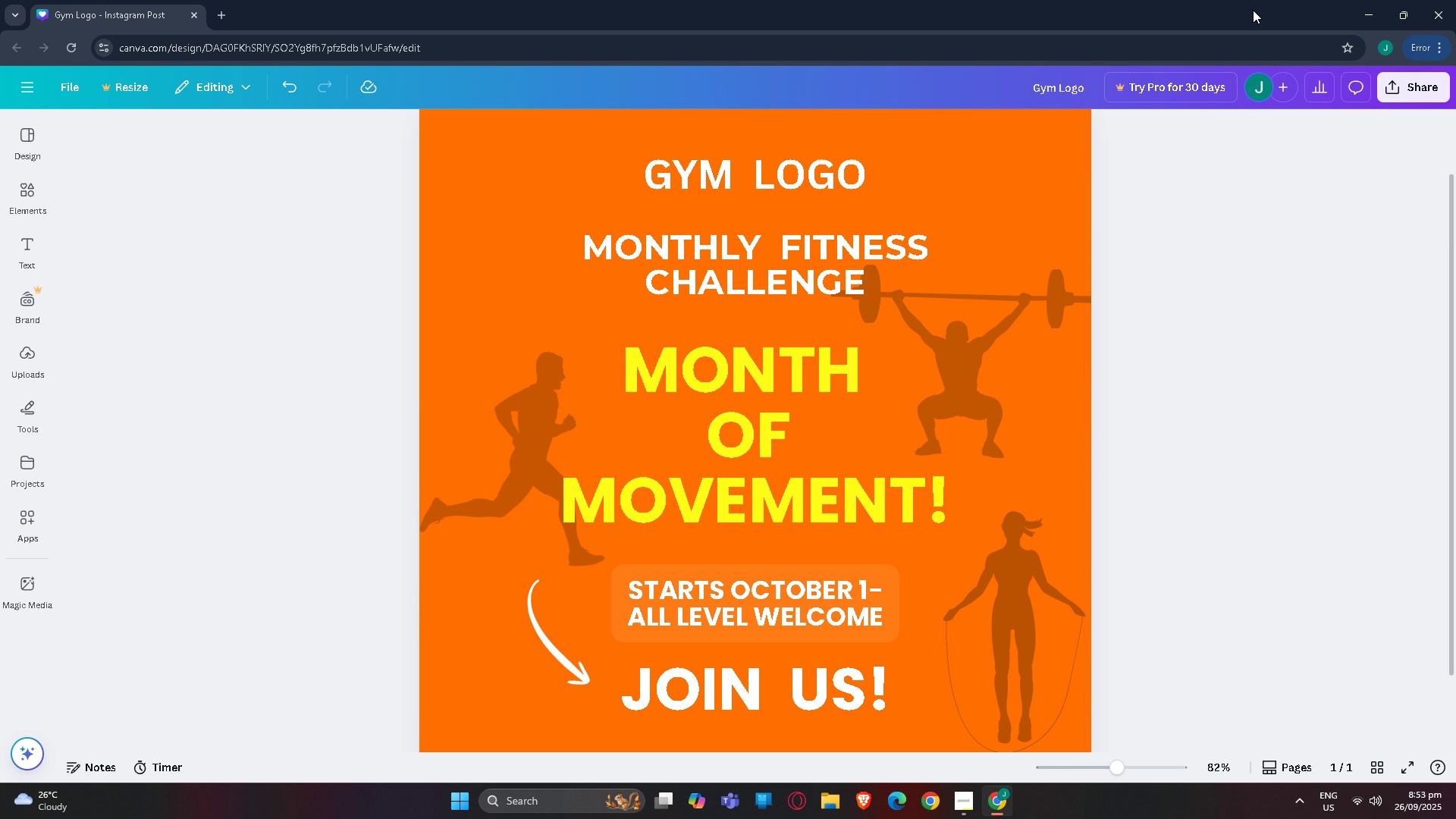 
scroll: coordinate [896, 472], scroll_direction: down, amount: 2.0
 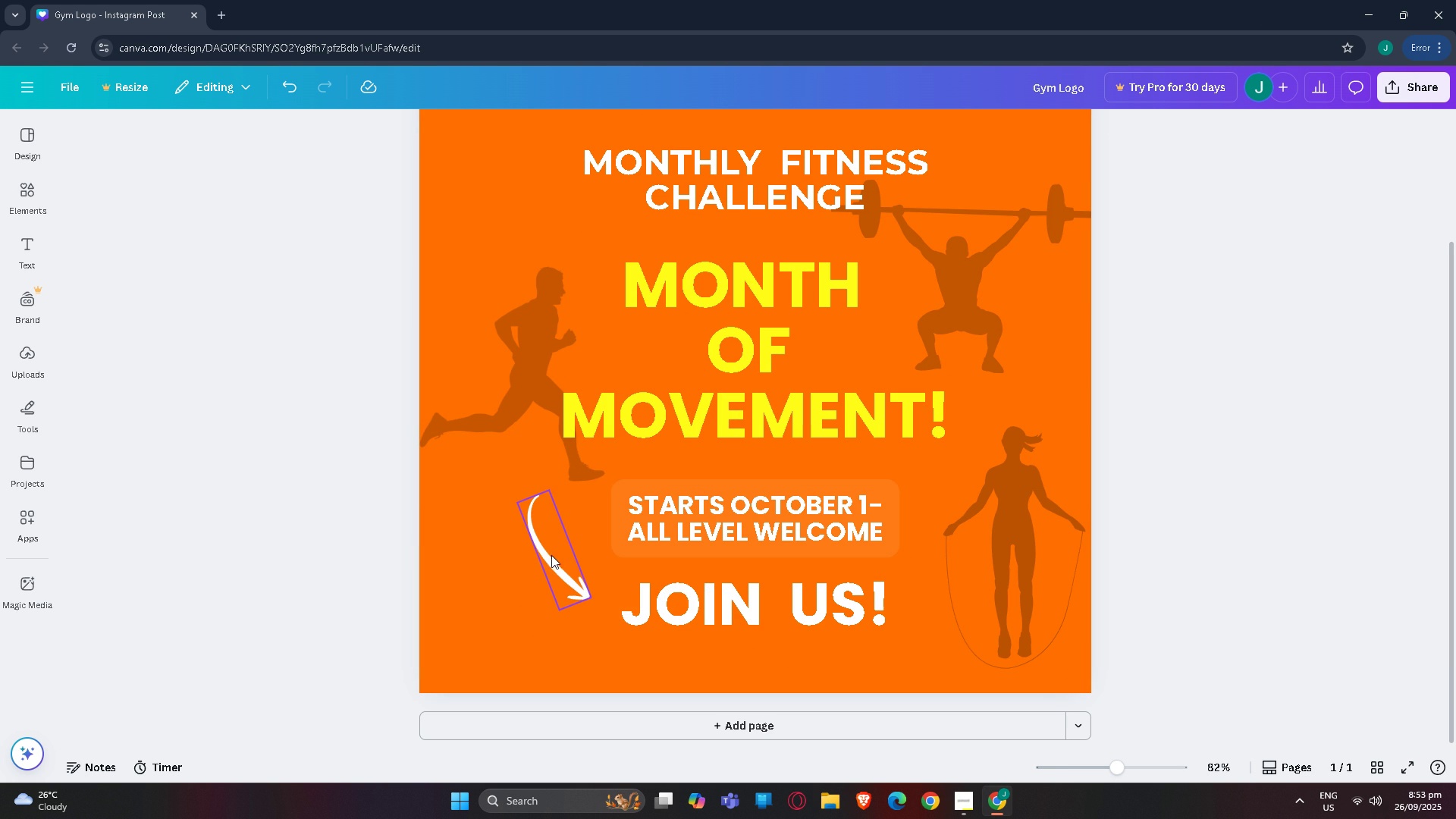 
left_click([551, 553])